 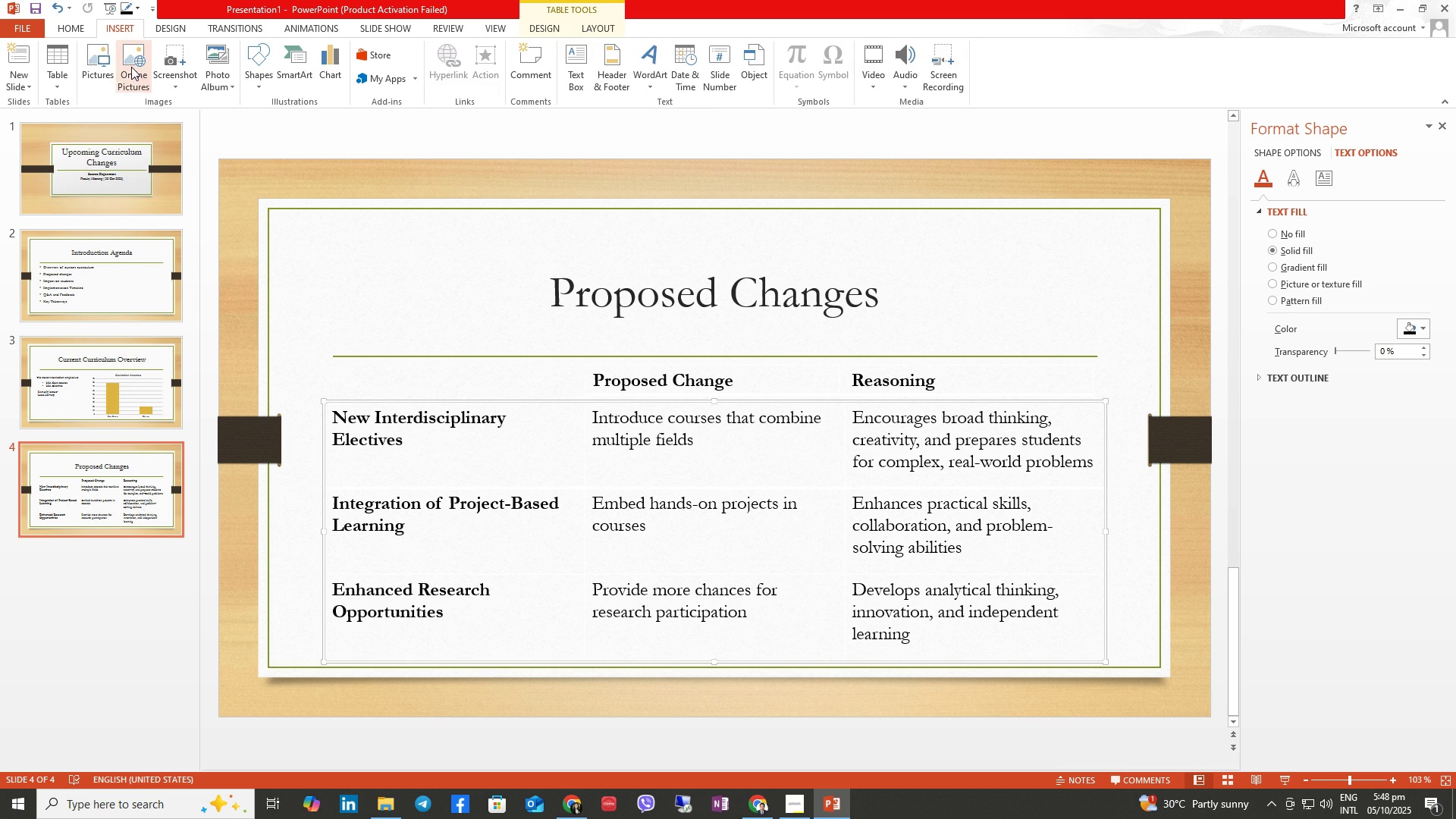 
left_click([108, 71])
 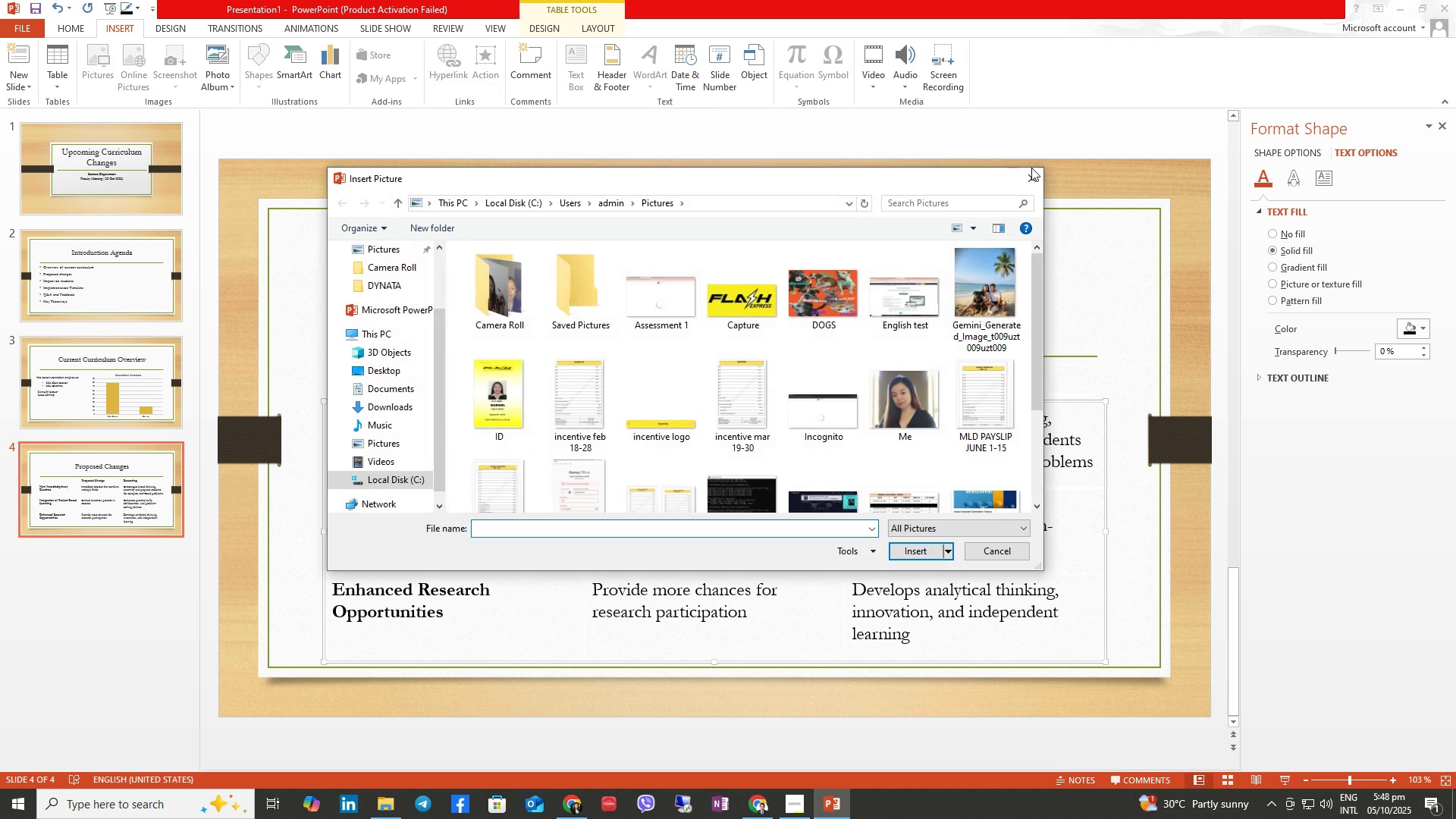 
left_click([1033, 174])
 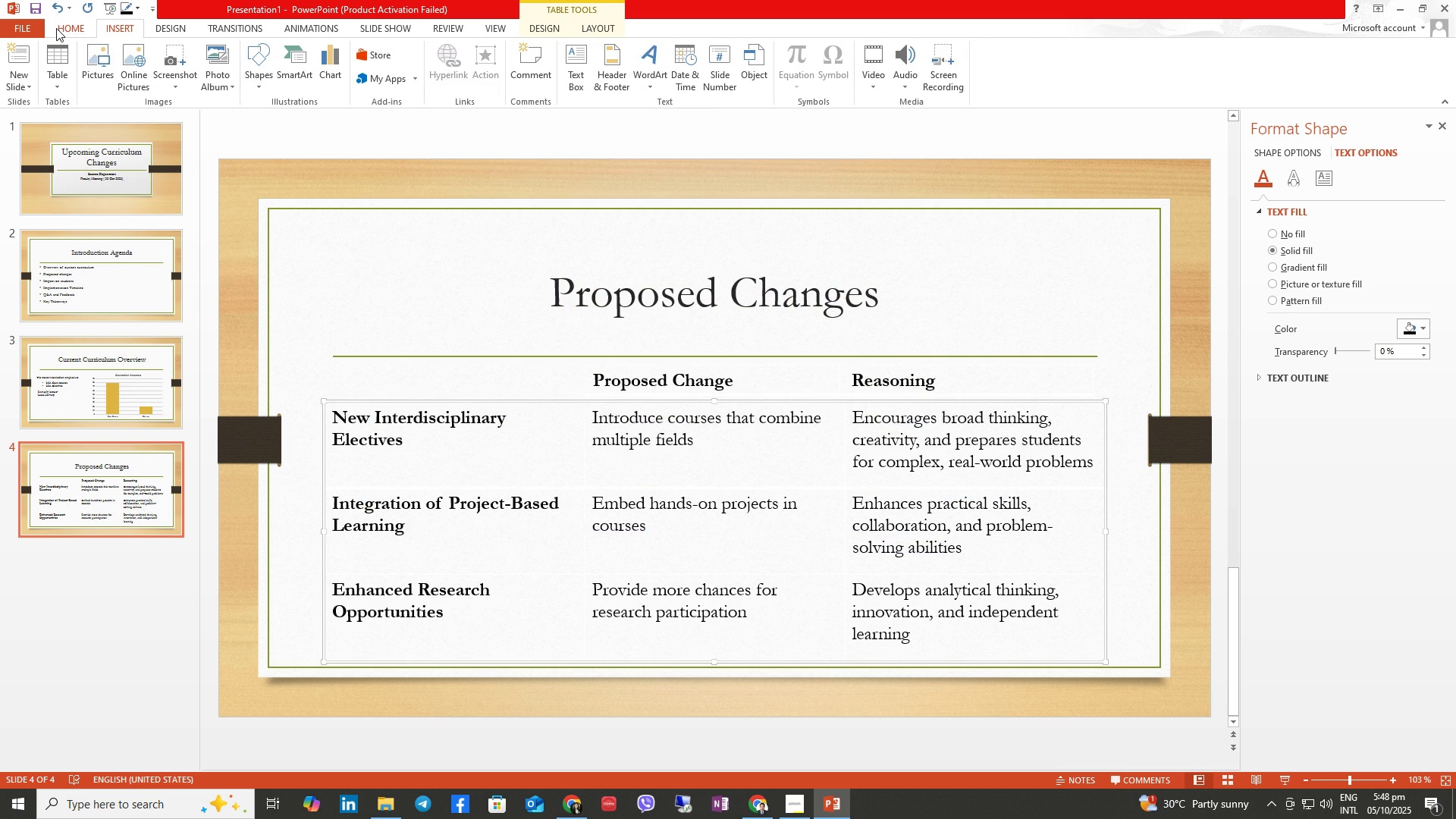 
left_click([60, 28])
 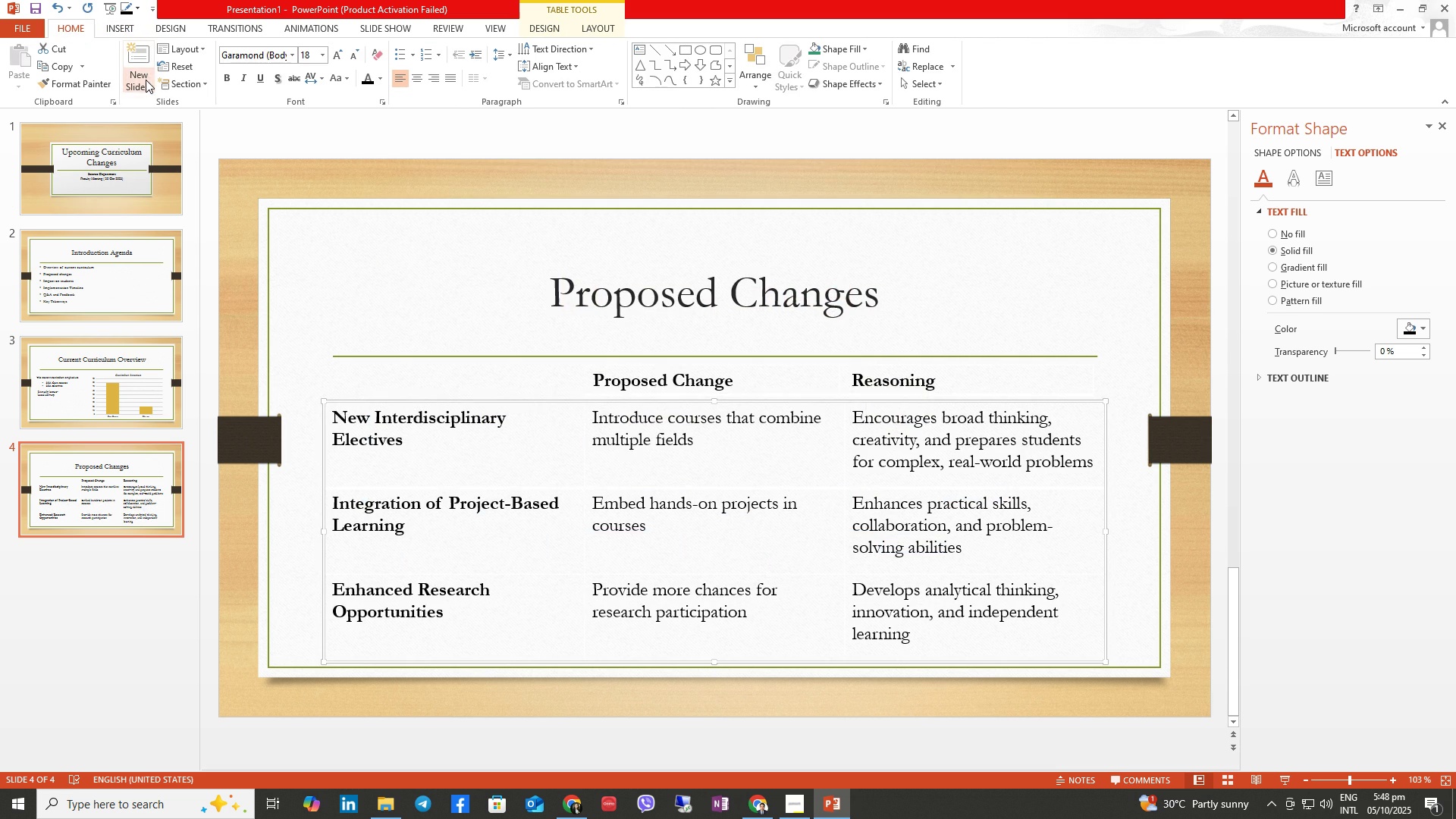 
left_click([145, 81])
 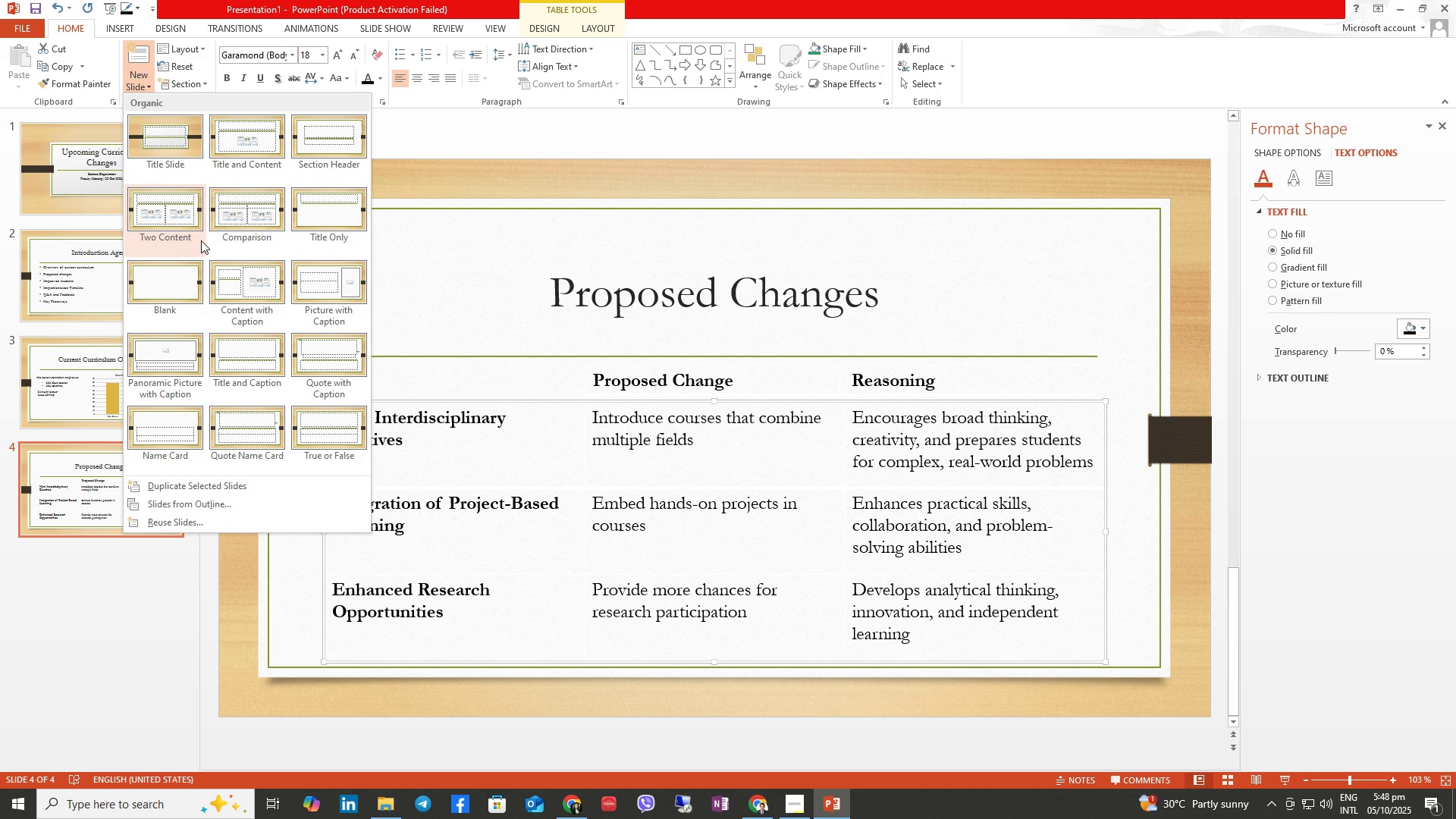 
left_click([244, 144])
 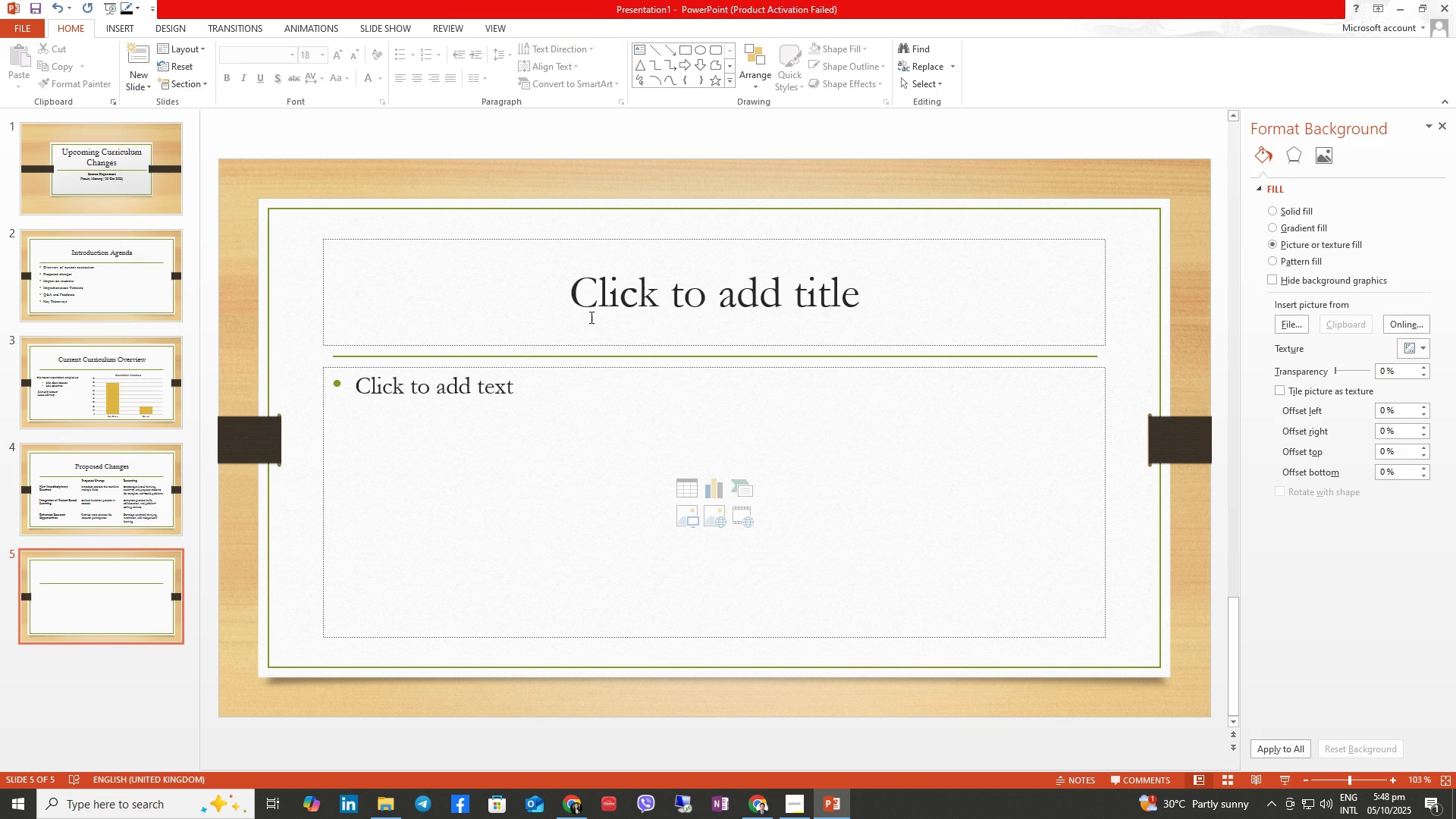 
left_click([643, 305])
 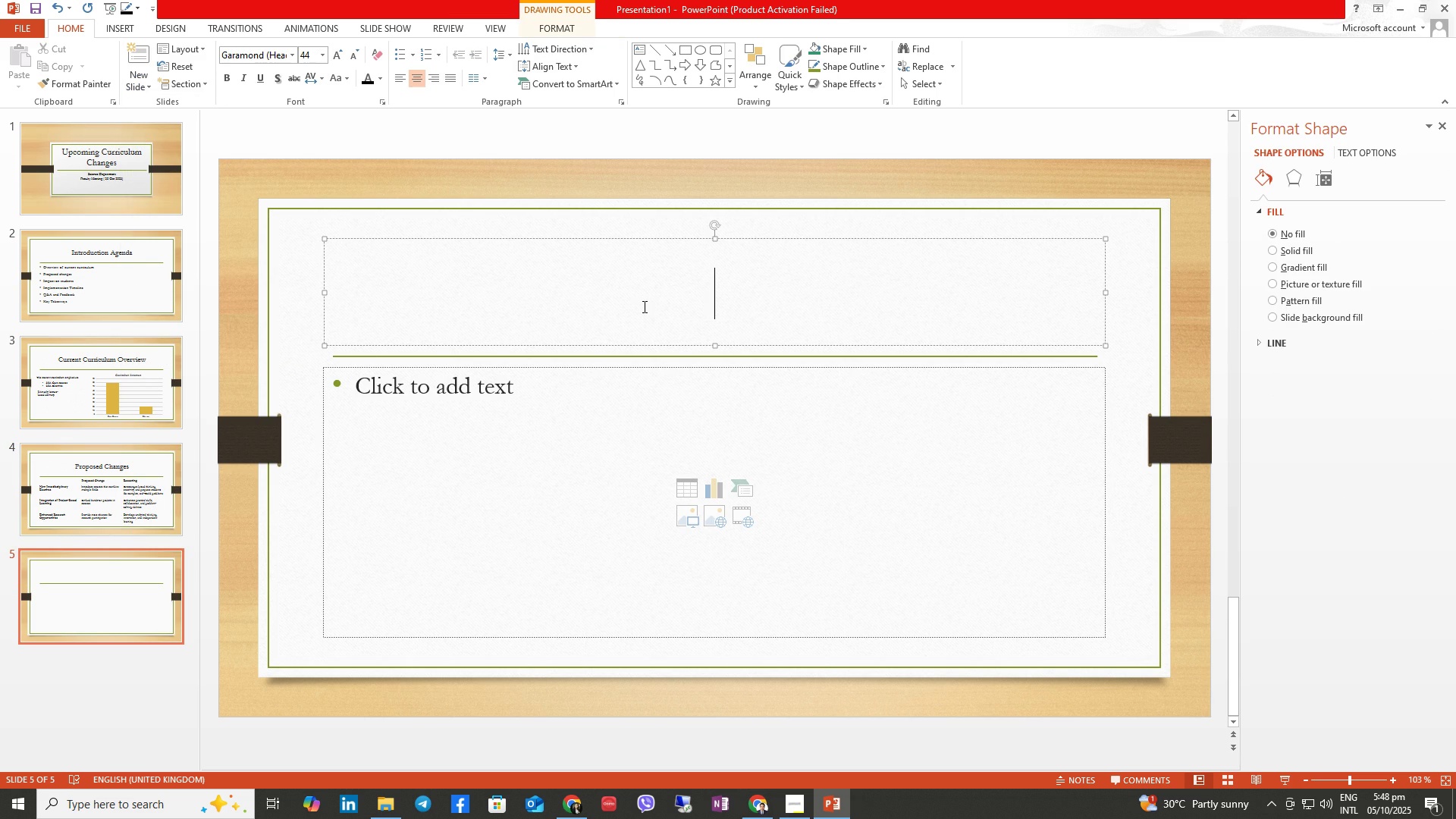 
type(Impact on Students)
key(Tab)
key(Backspace)